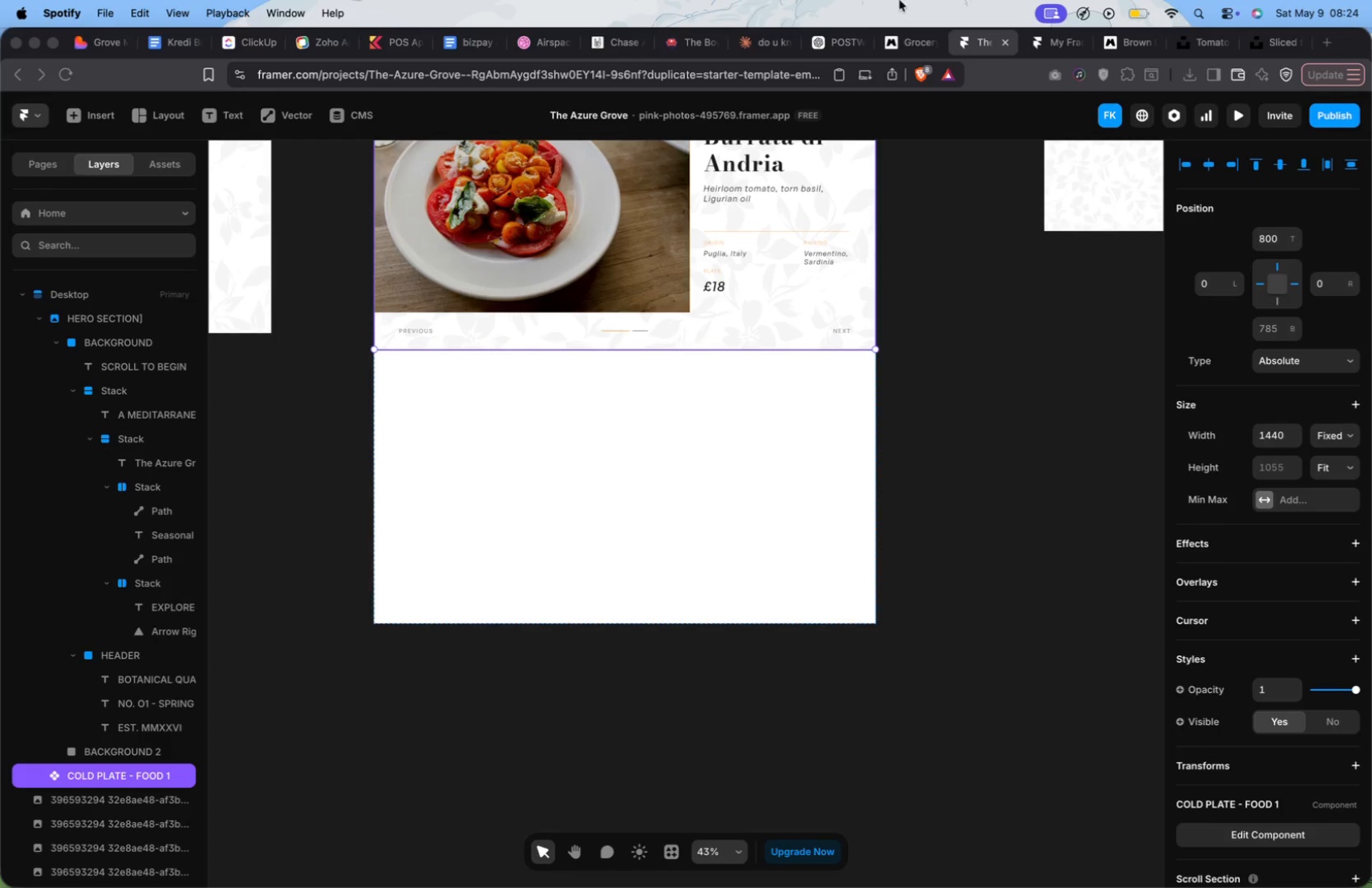 
left_click([1145, 10])
 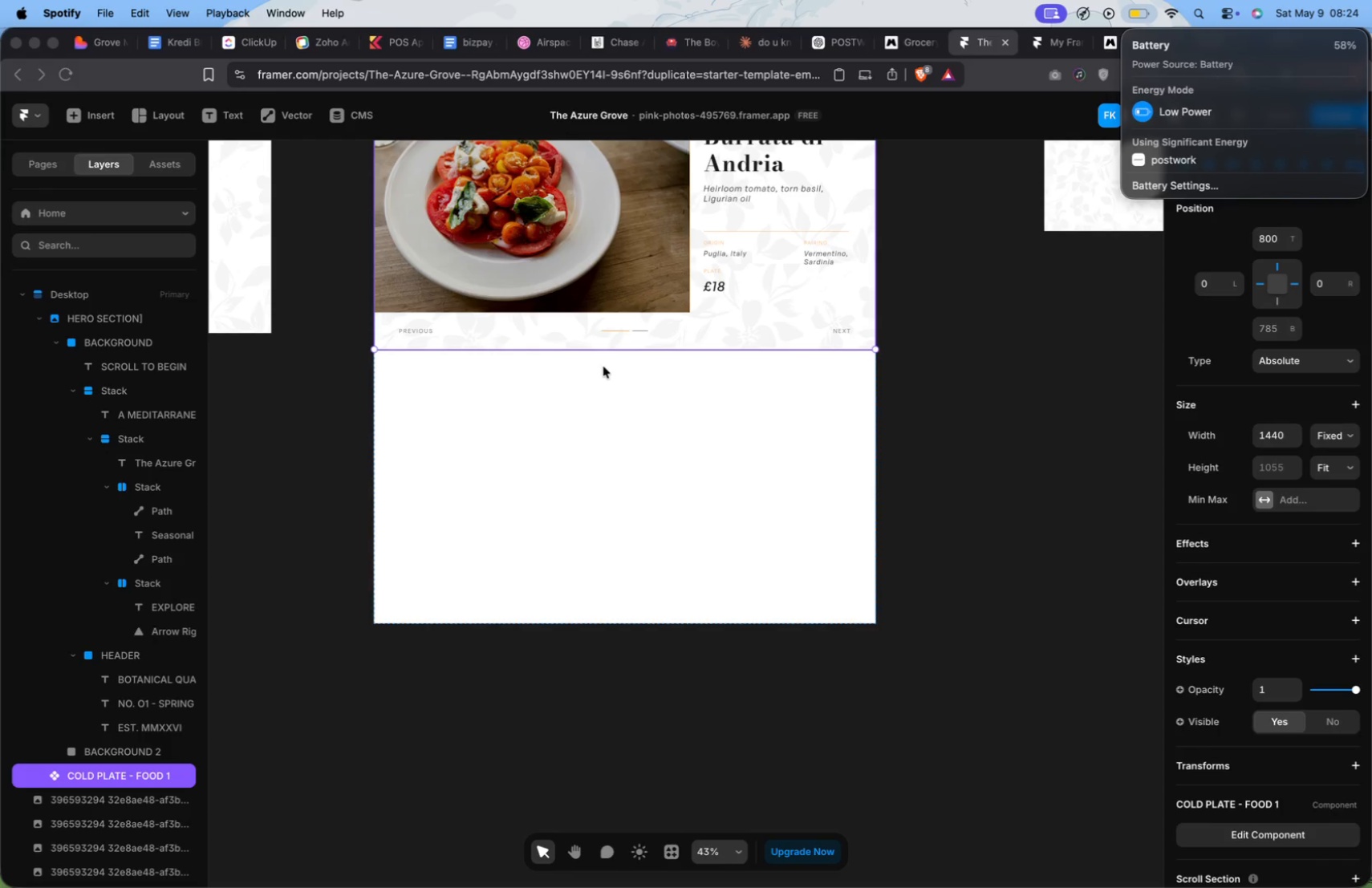 
left_click([603, 366])
 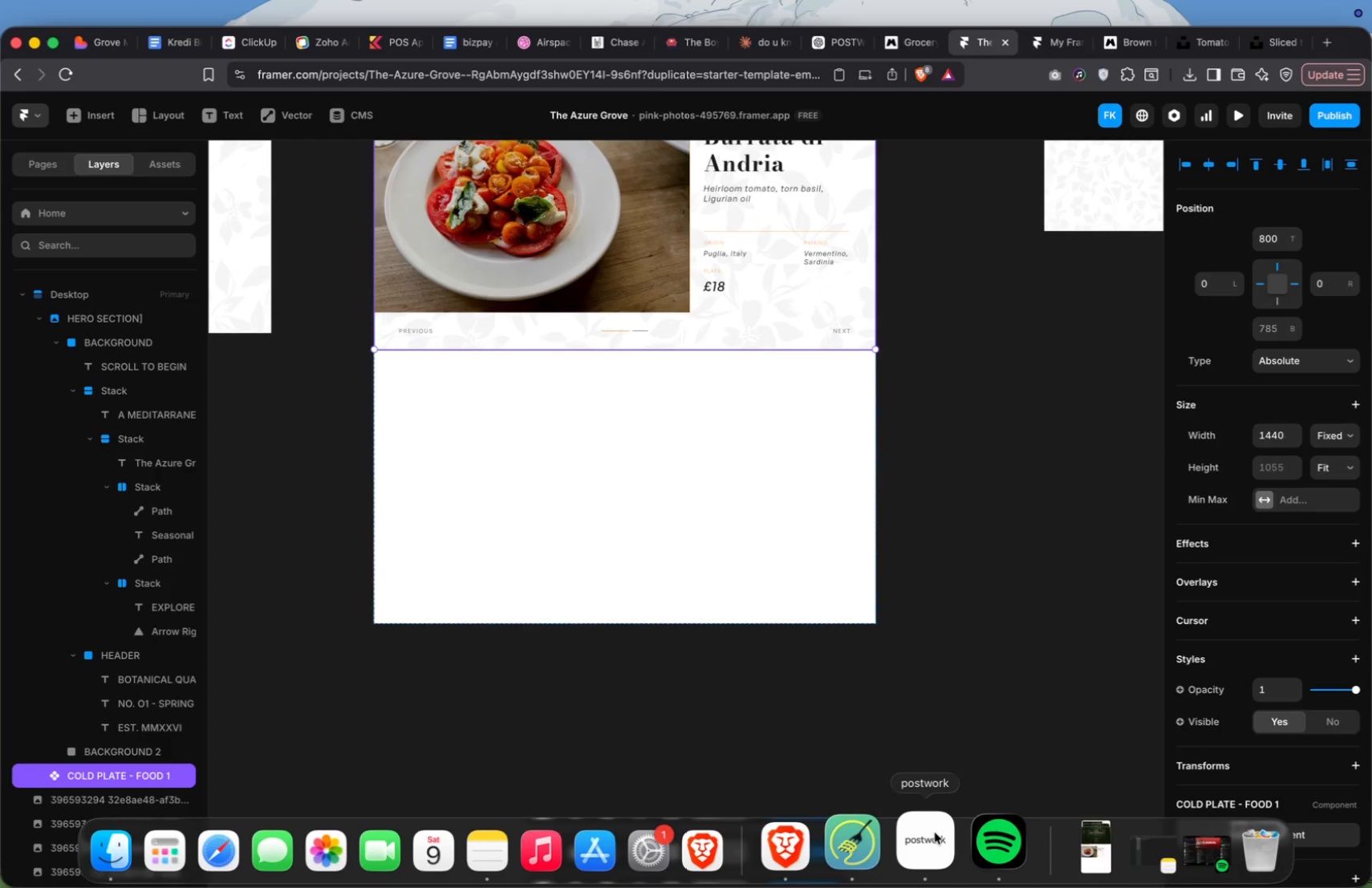 
left_click([935, 833])